 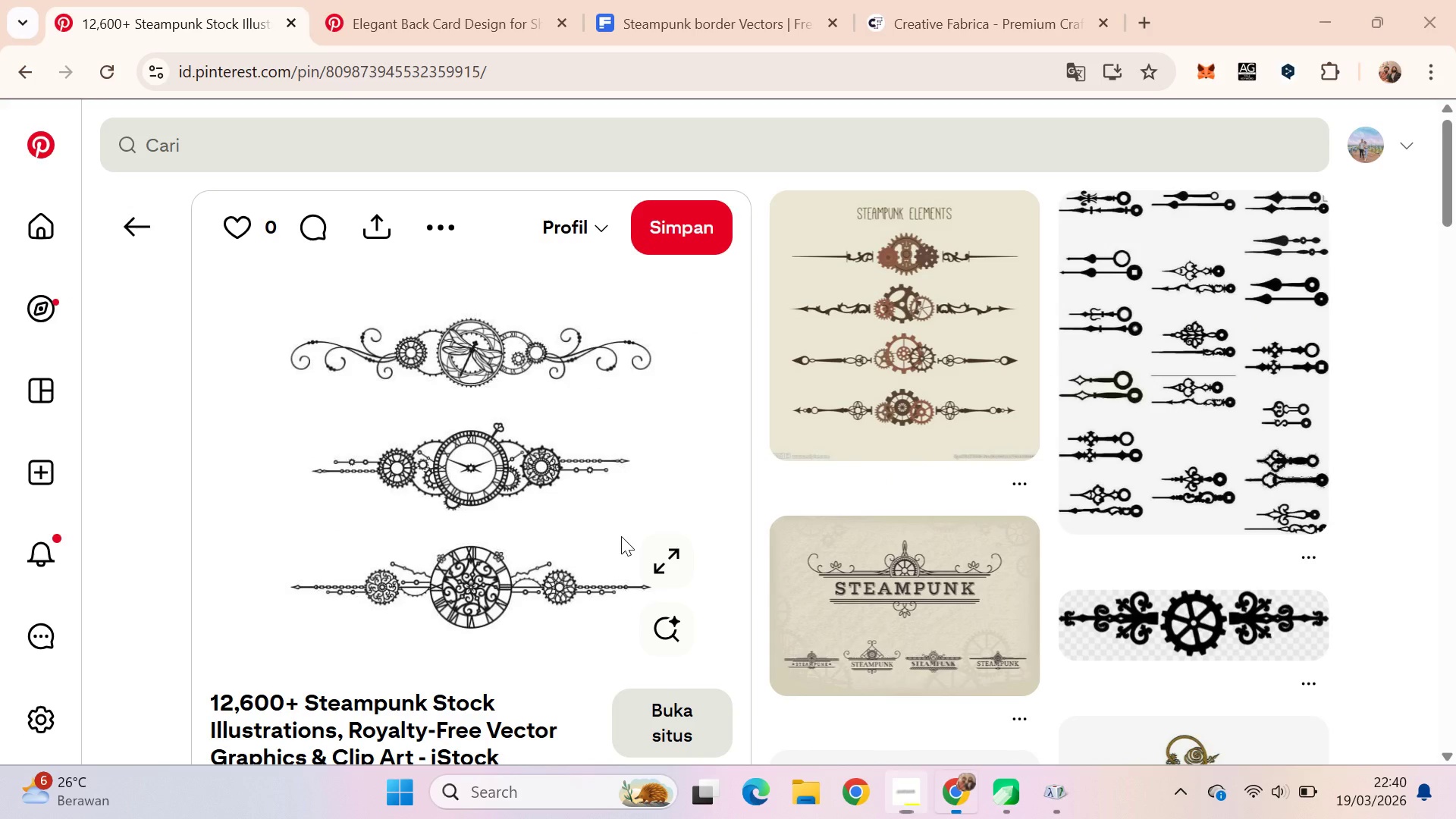 
left_click([397, 0])
 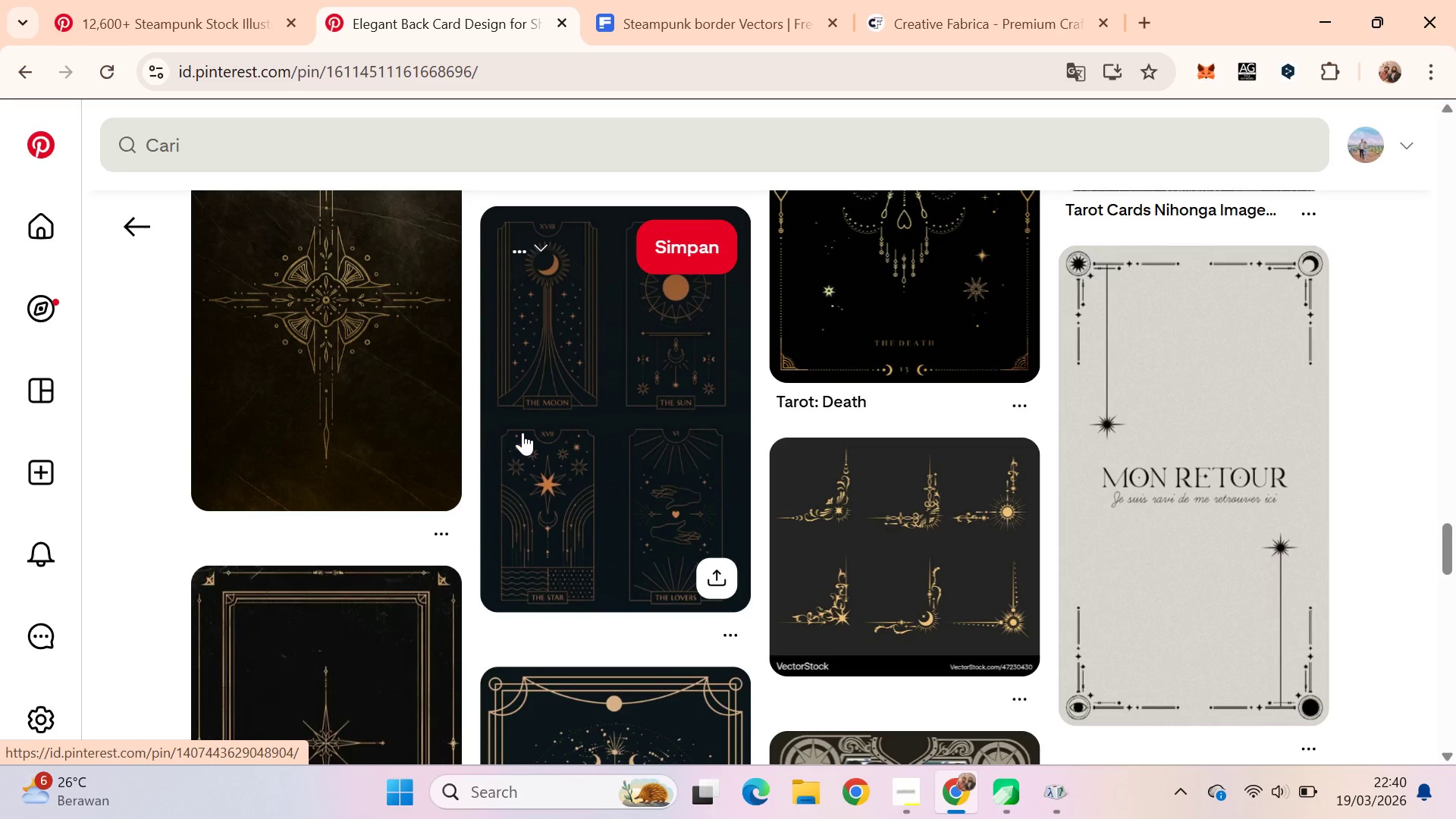 
scroll: coordinate [626, 468], scroll_direction: down, amount: 4.0
 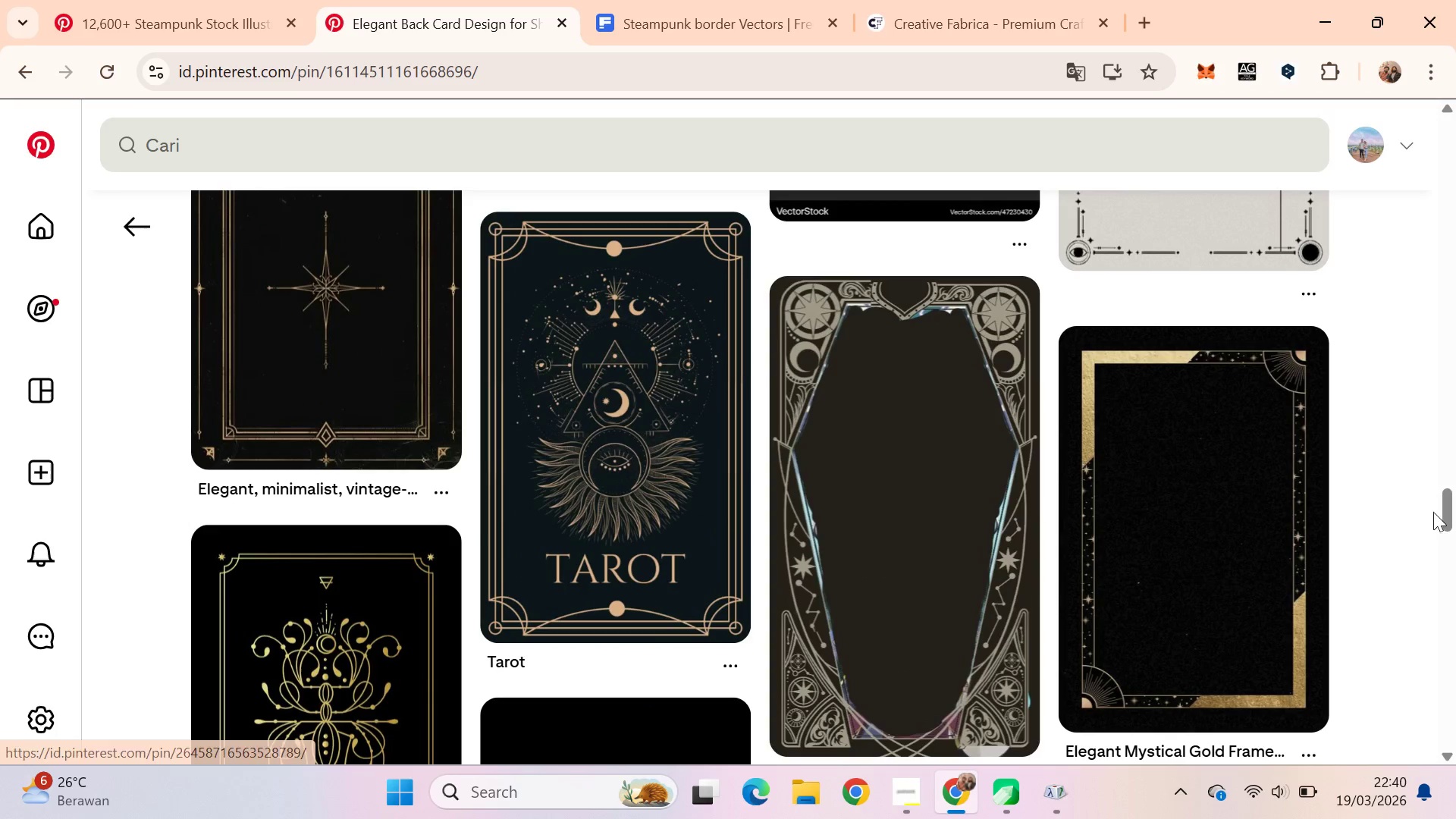 
left_click_drag(start_coordinate=[1451, 504], to_coordinate=[1435, 666])
 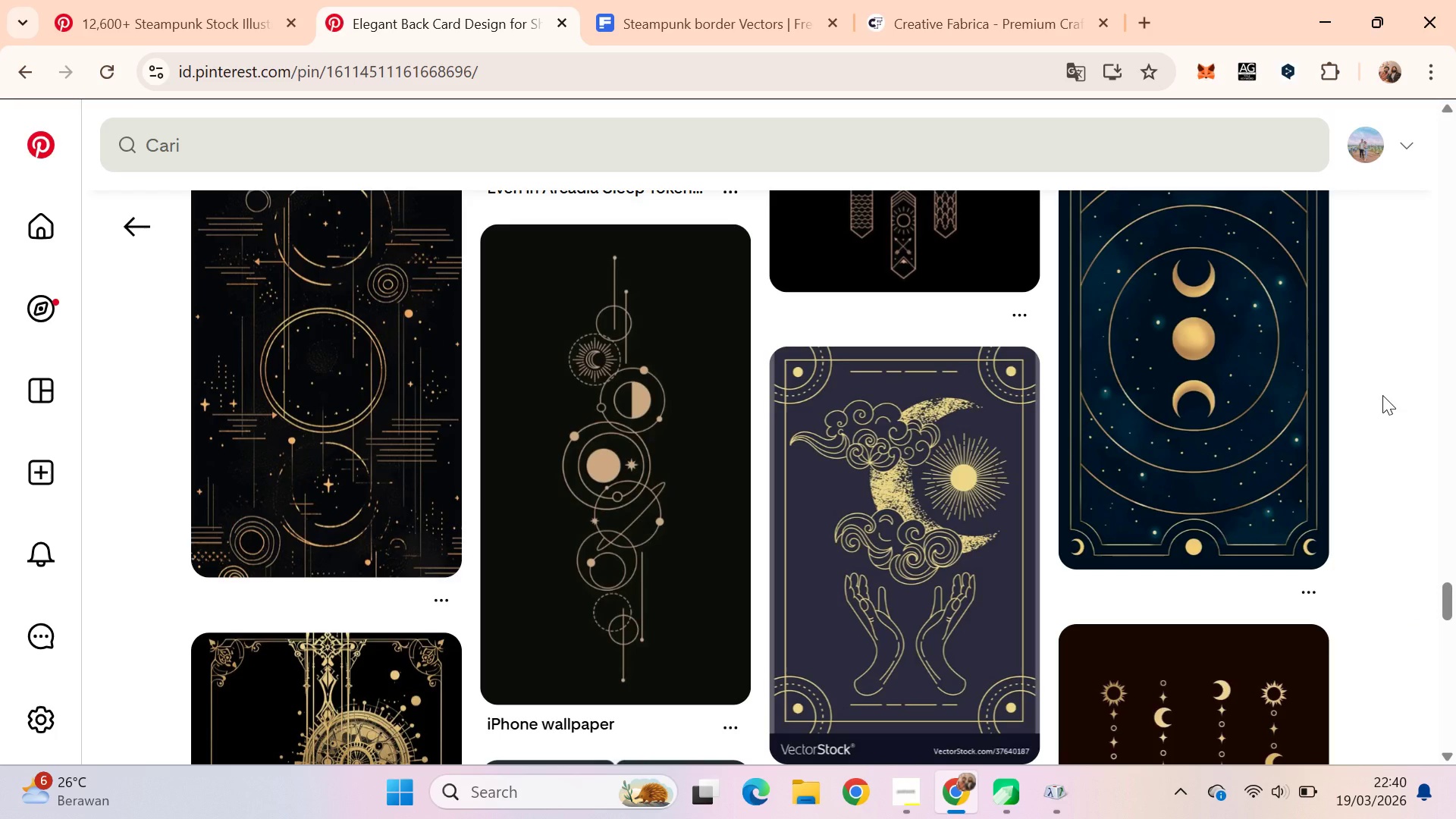 
key(Alt+AltLeft)
 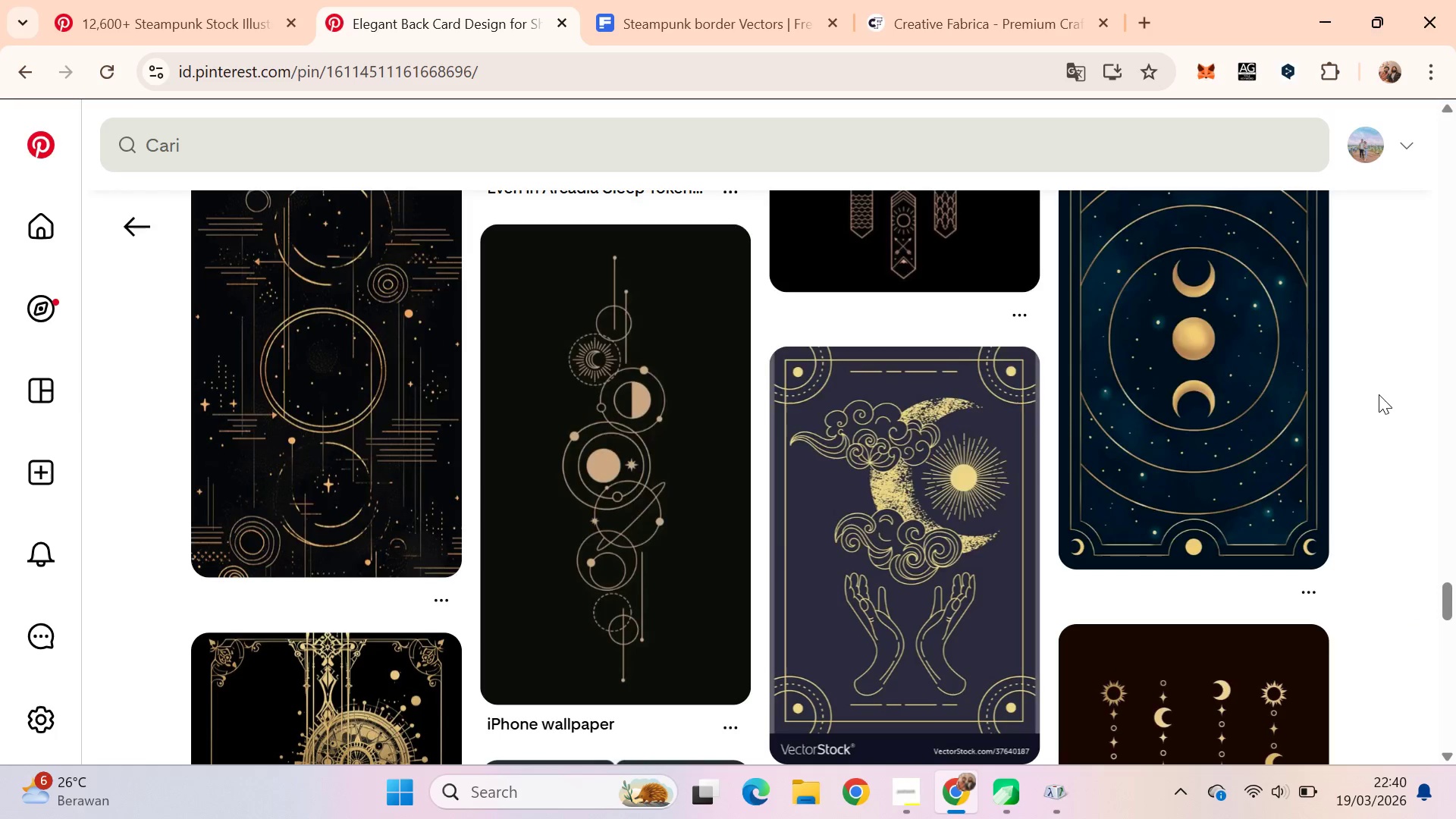 
key(Alt+Tab)